 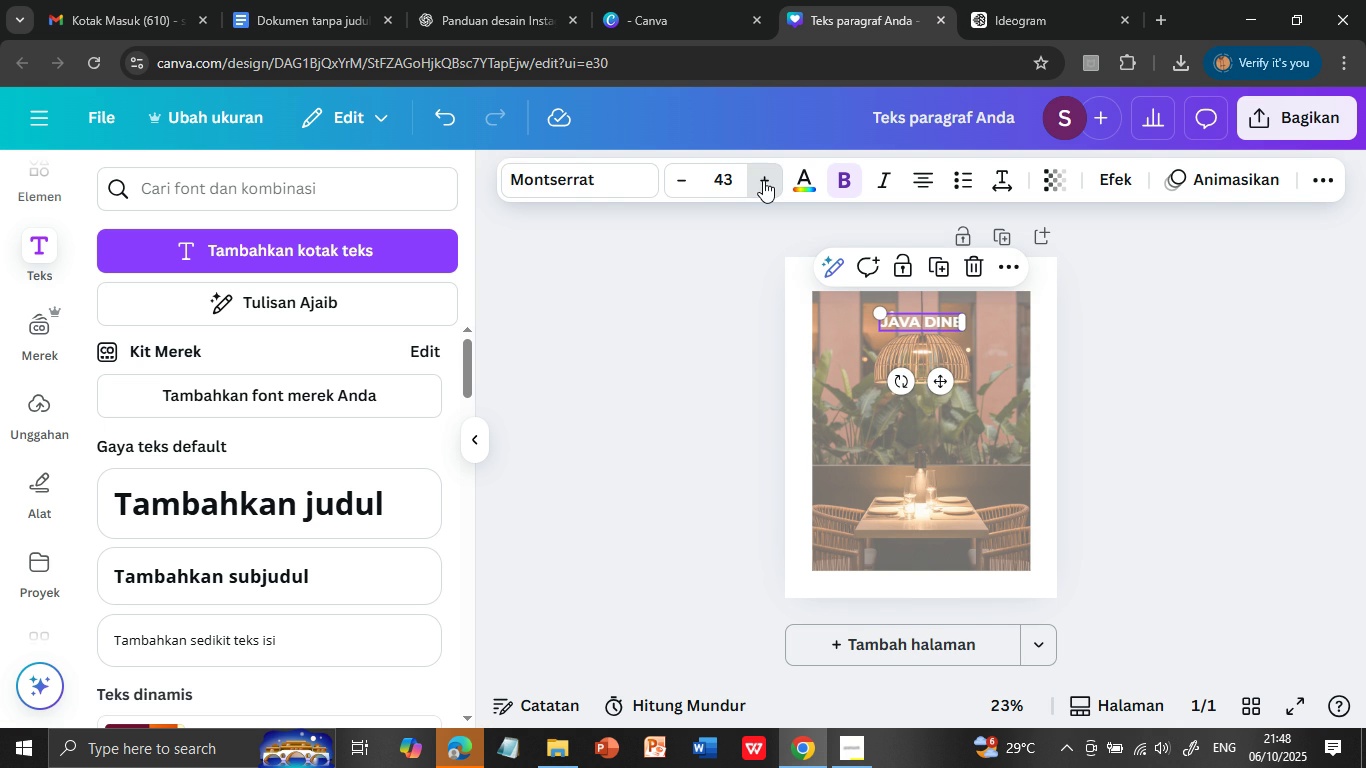 
triple_click([763, 180])
 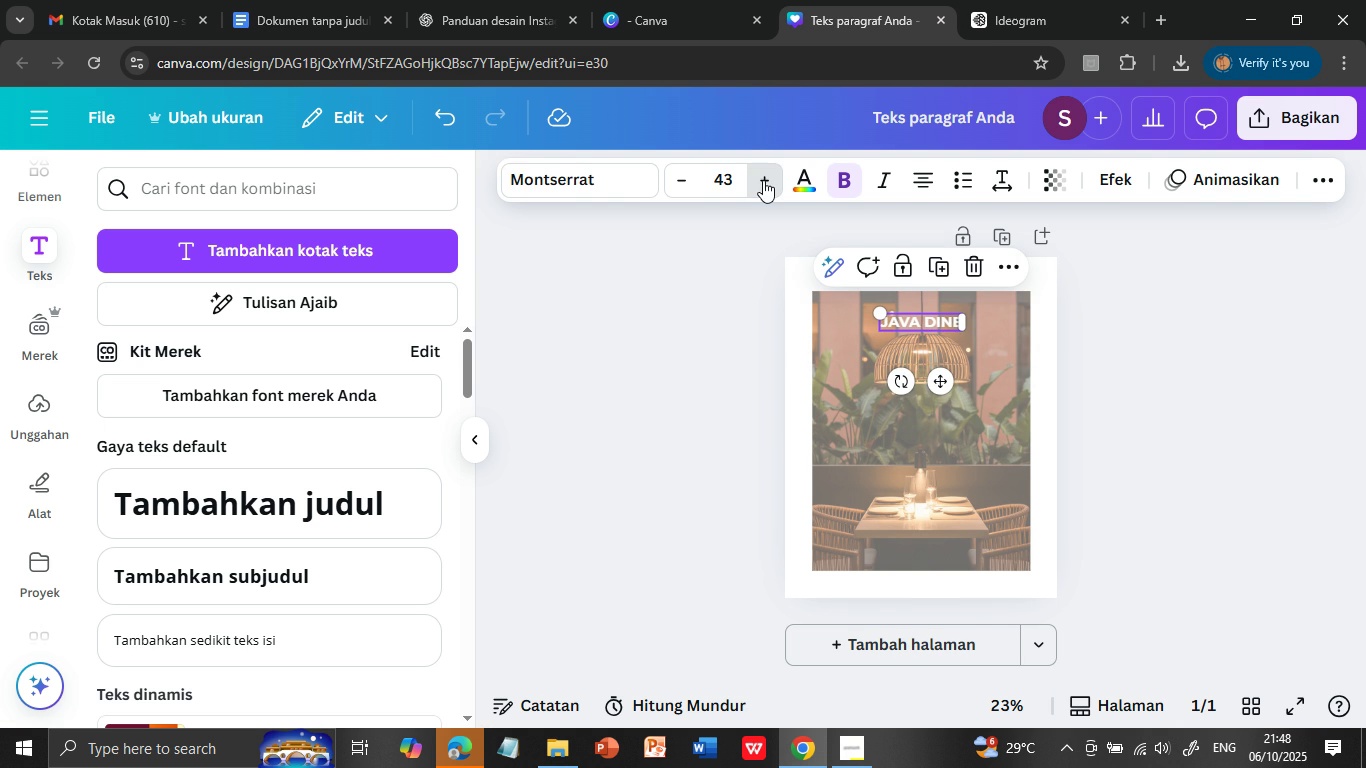 
triple_click([763, 180])
 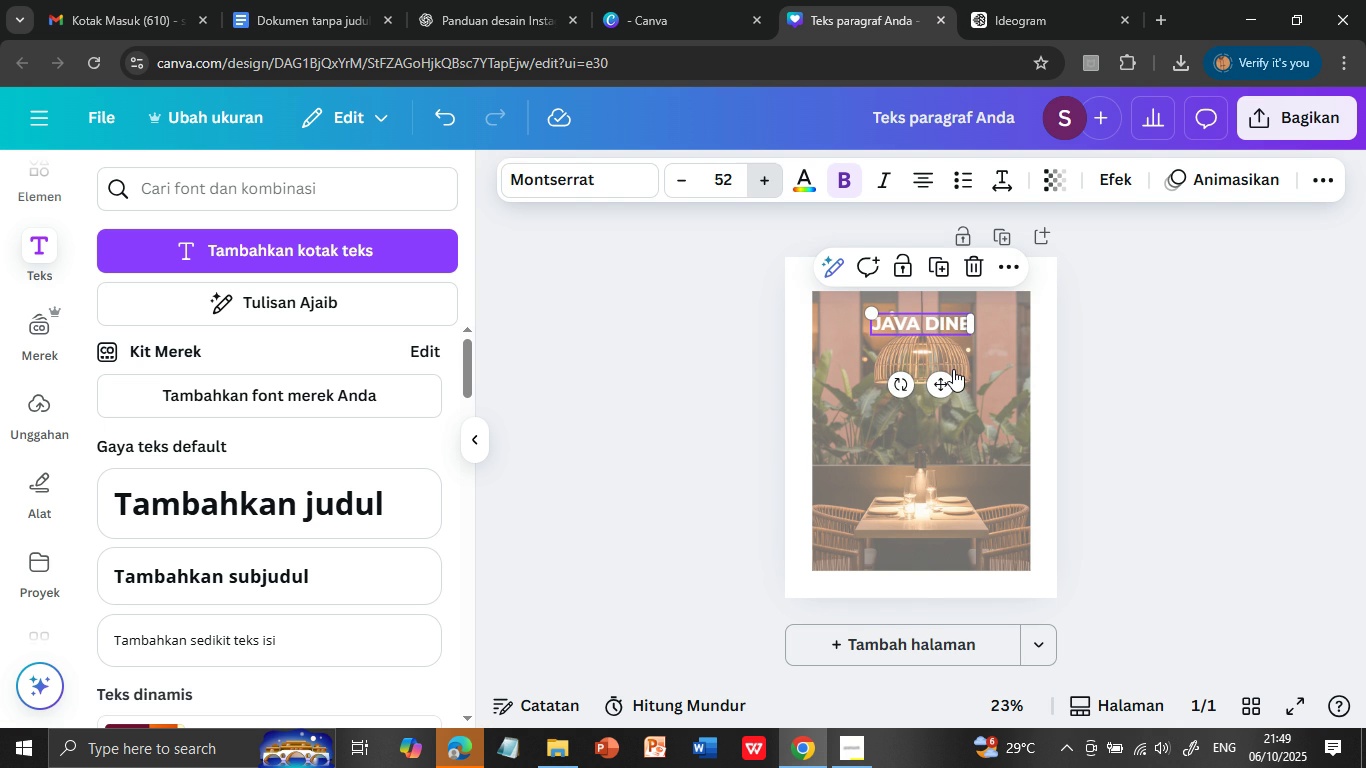 
triple_click([763, 180])
 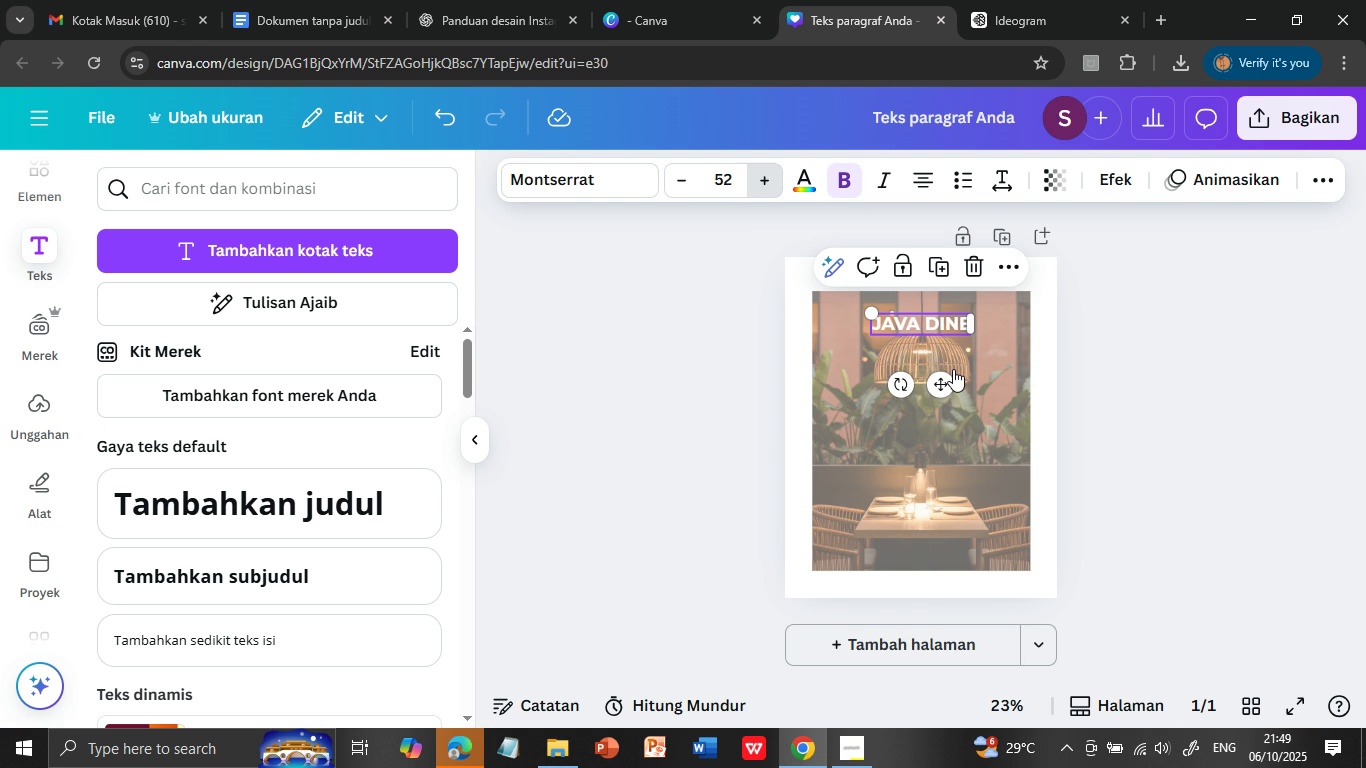 
triple_click([763, 180])
 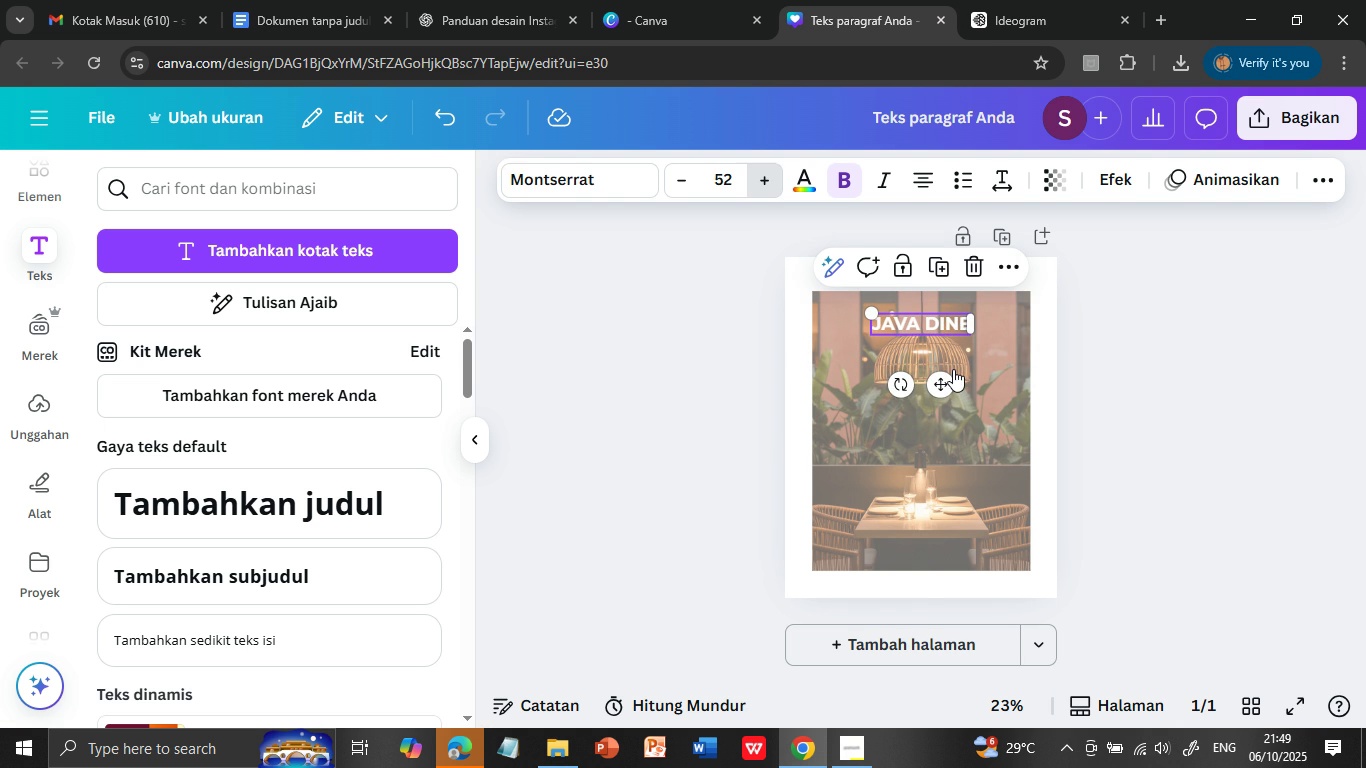 
triple_click([763, 180])
 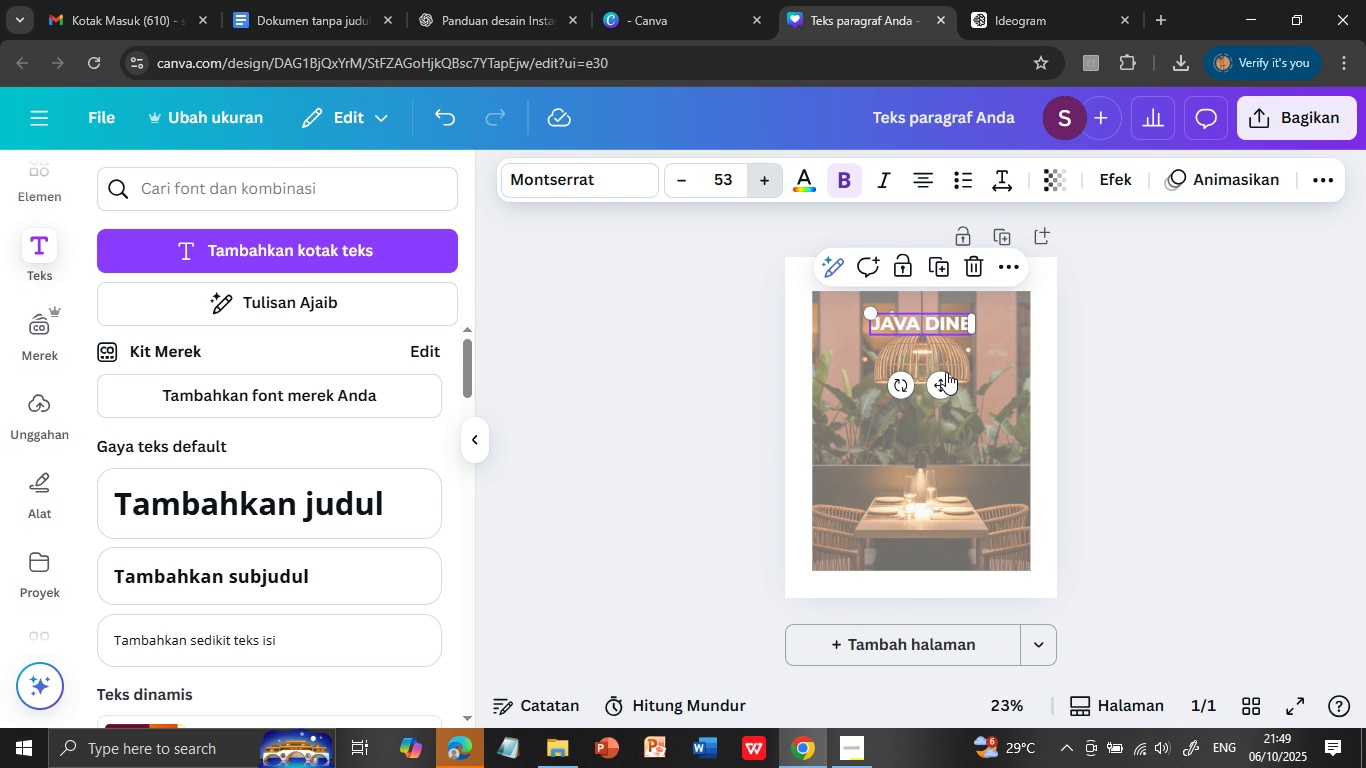 
triple_click([763, 180])
 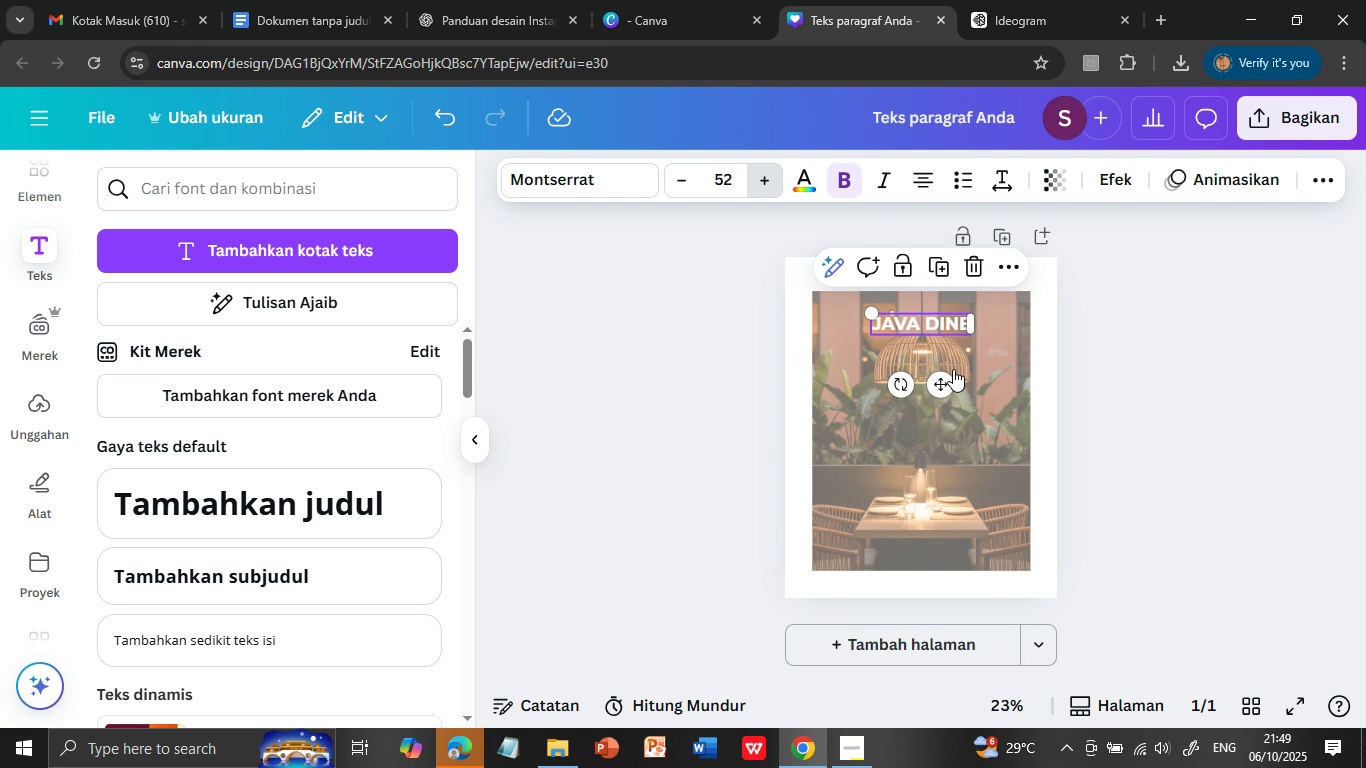 
triple_click([763, 180])
 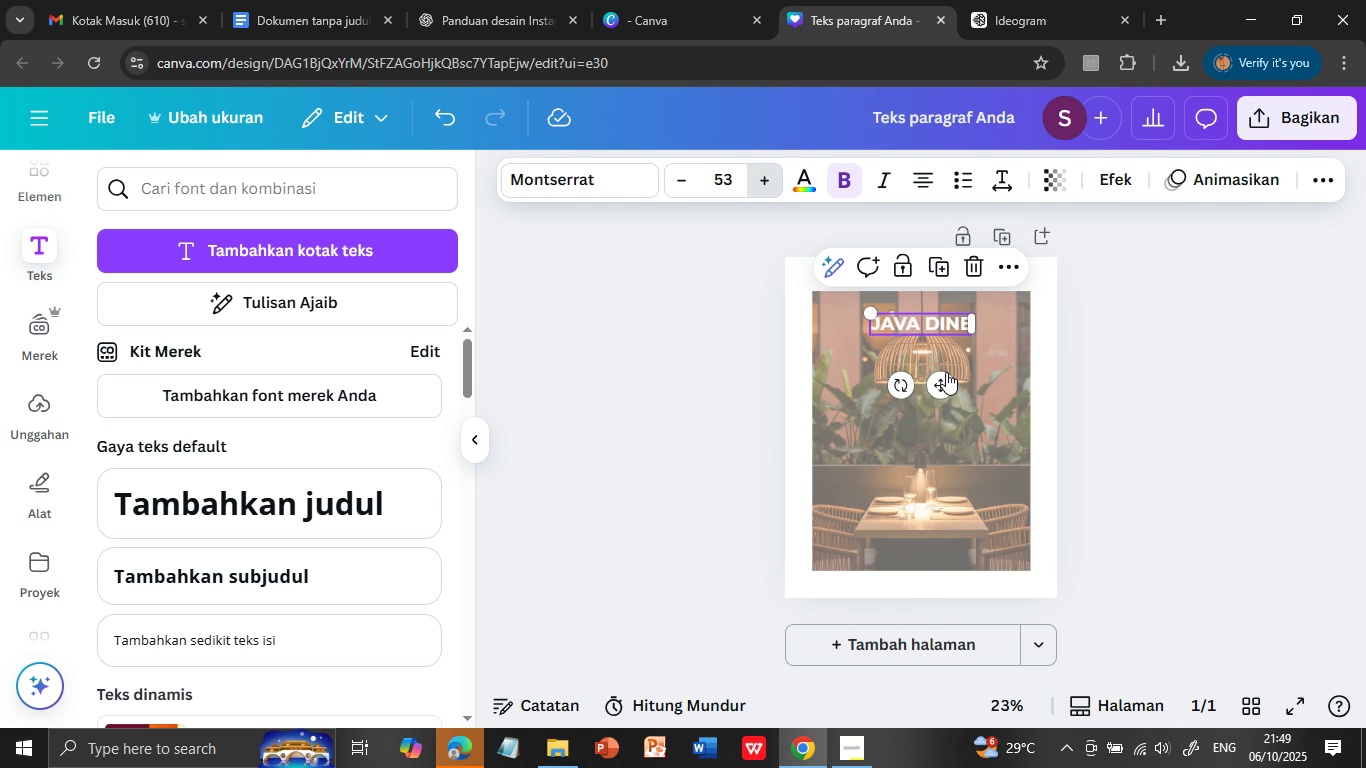 
triple_click([763, 180])
 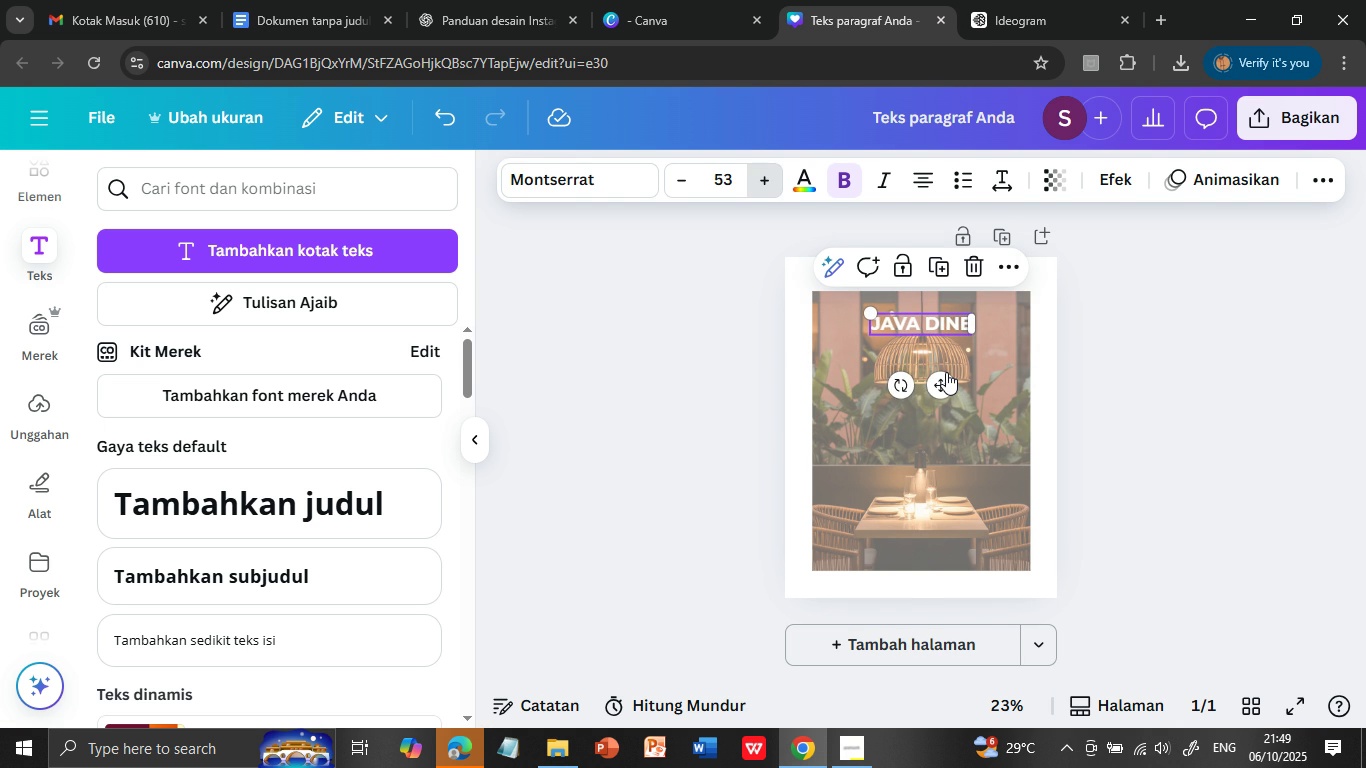 
triple_click([763, 180])
 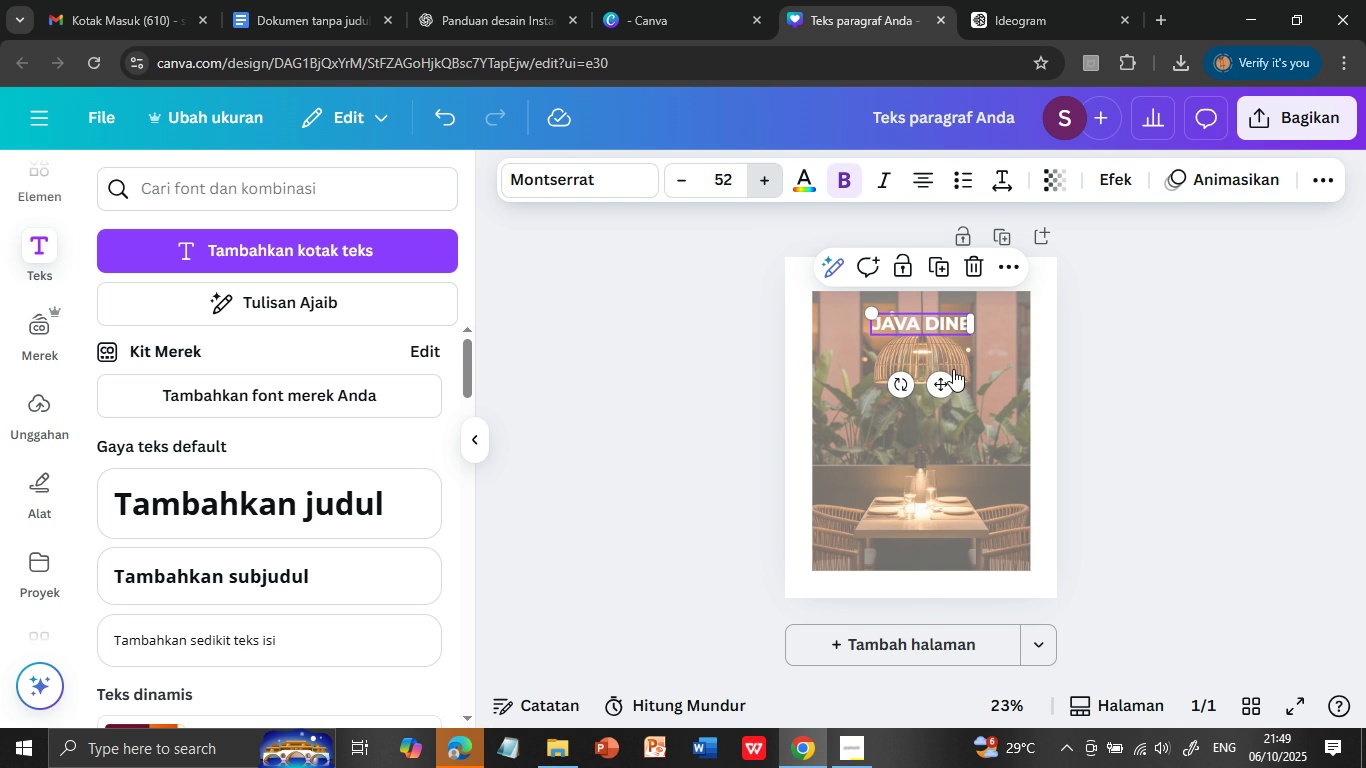 
triple_click([763, 180])
 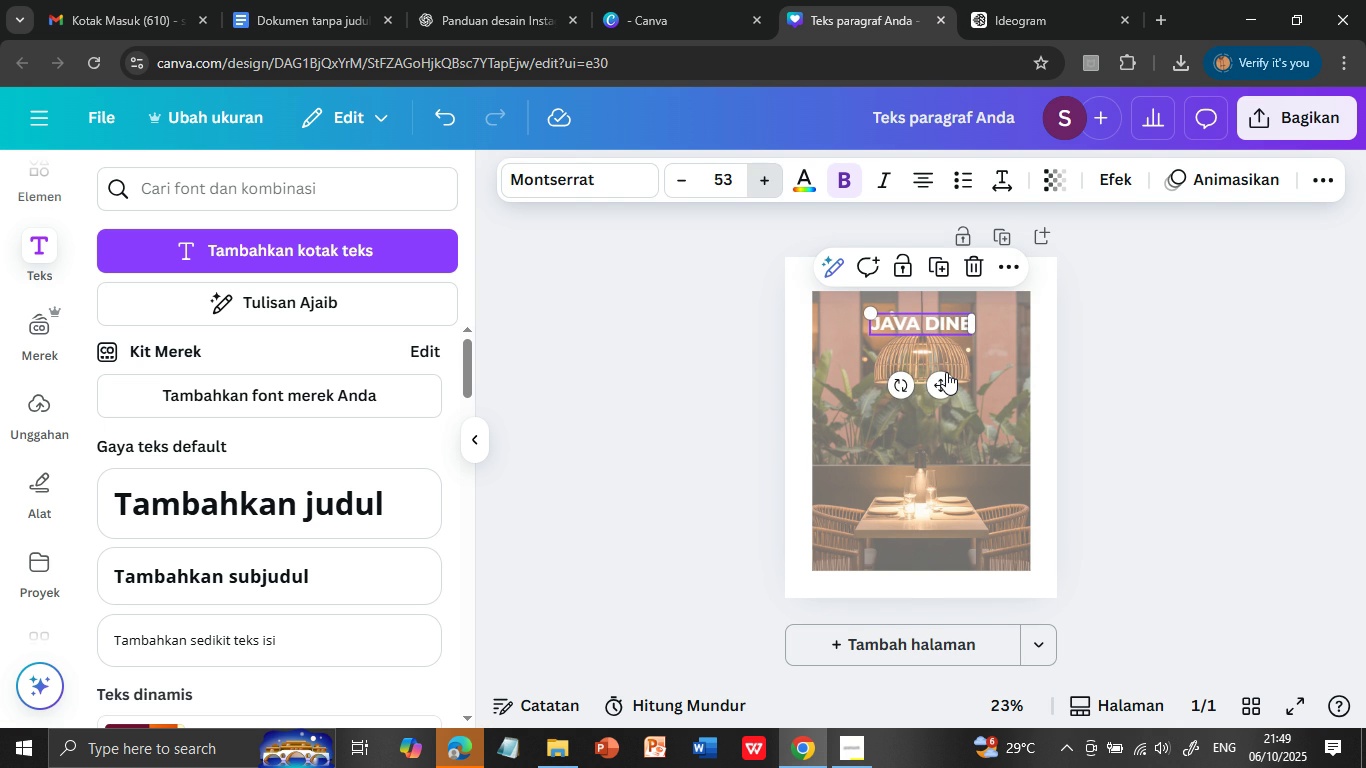 
triple_click([763, 180])
 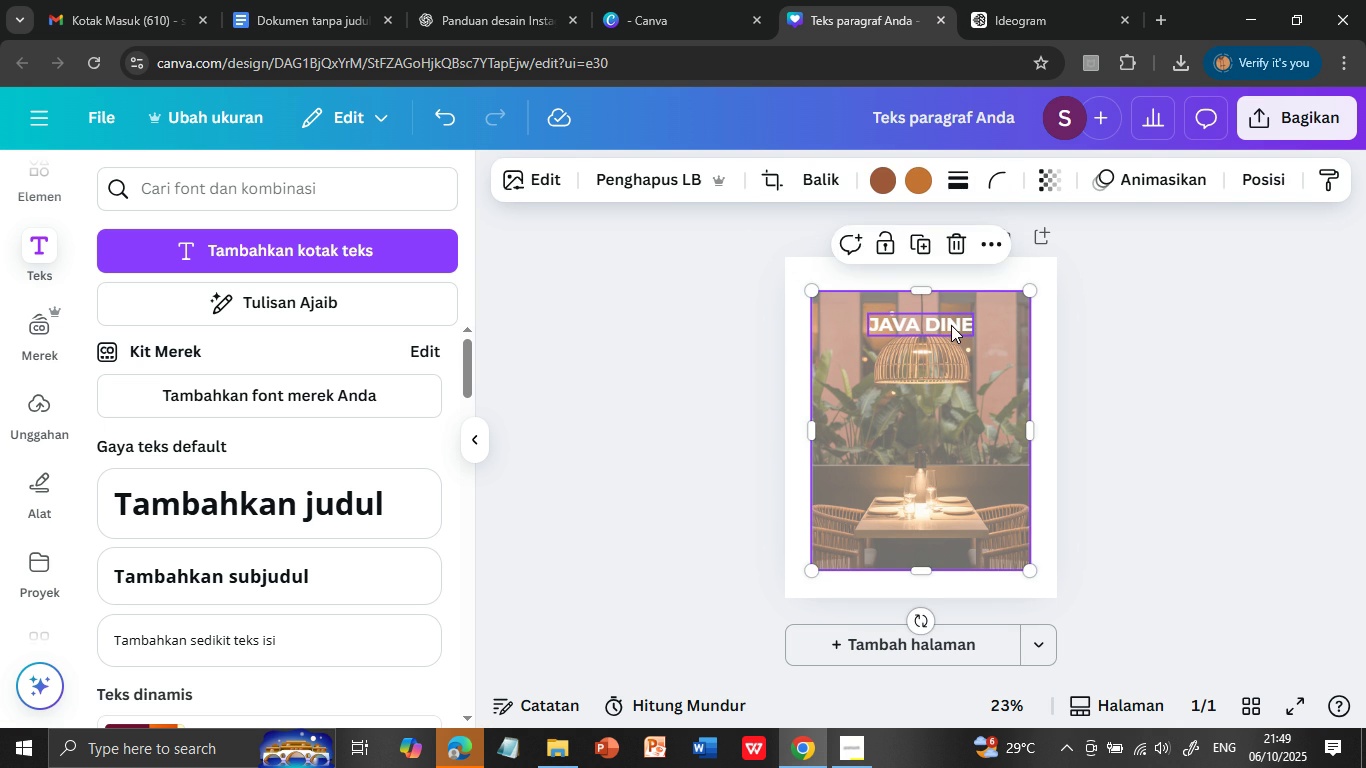 
left_click([951, 325])